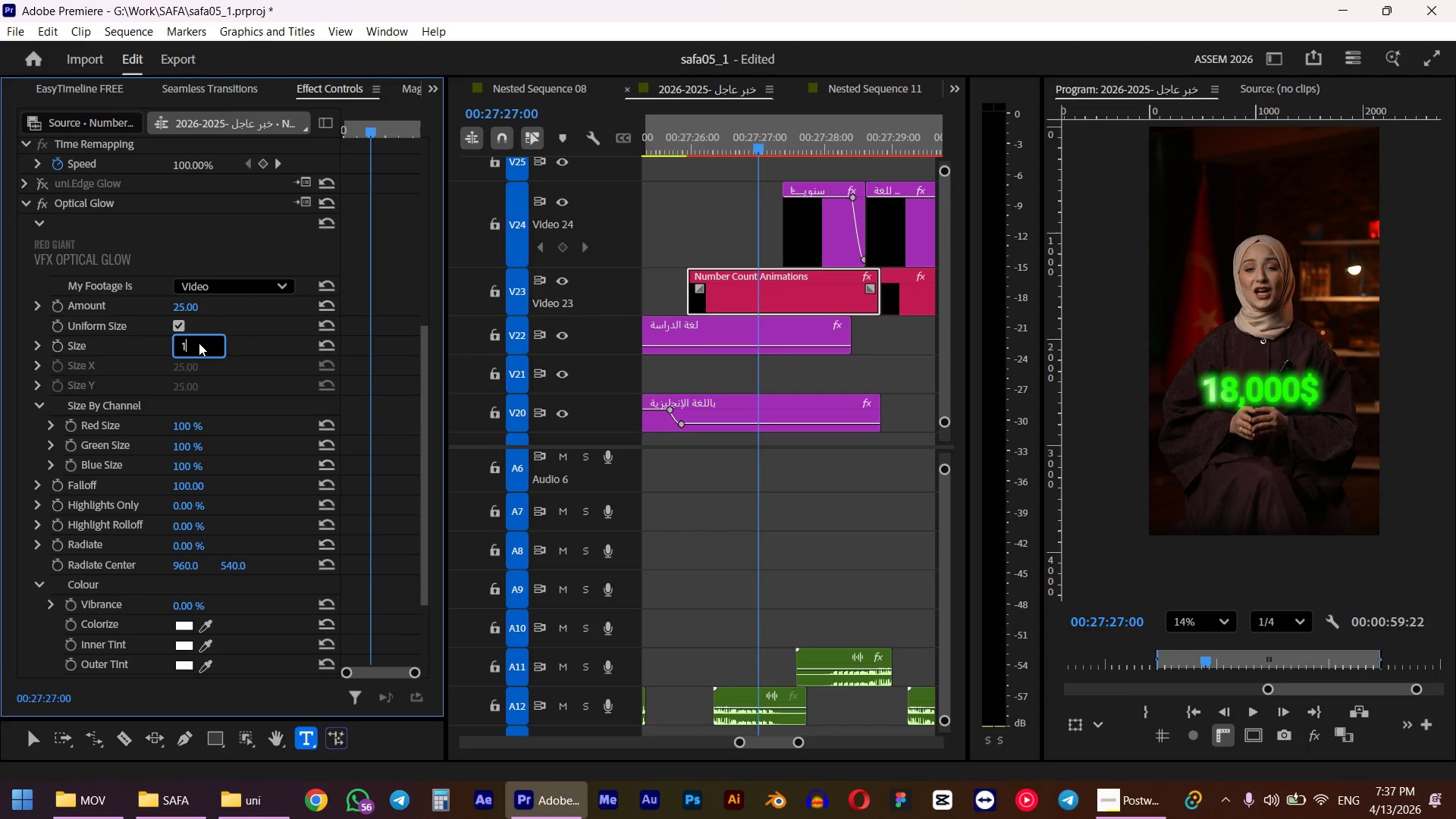 
key(Numpad5)
 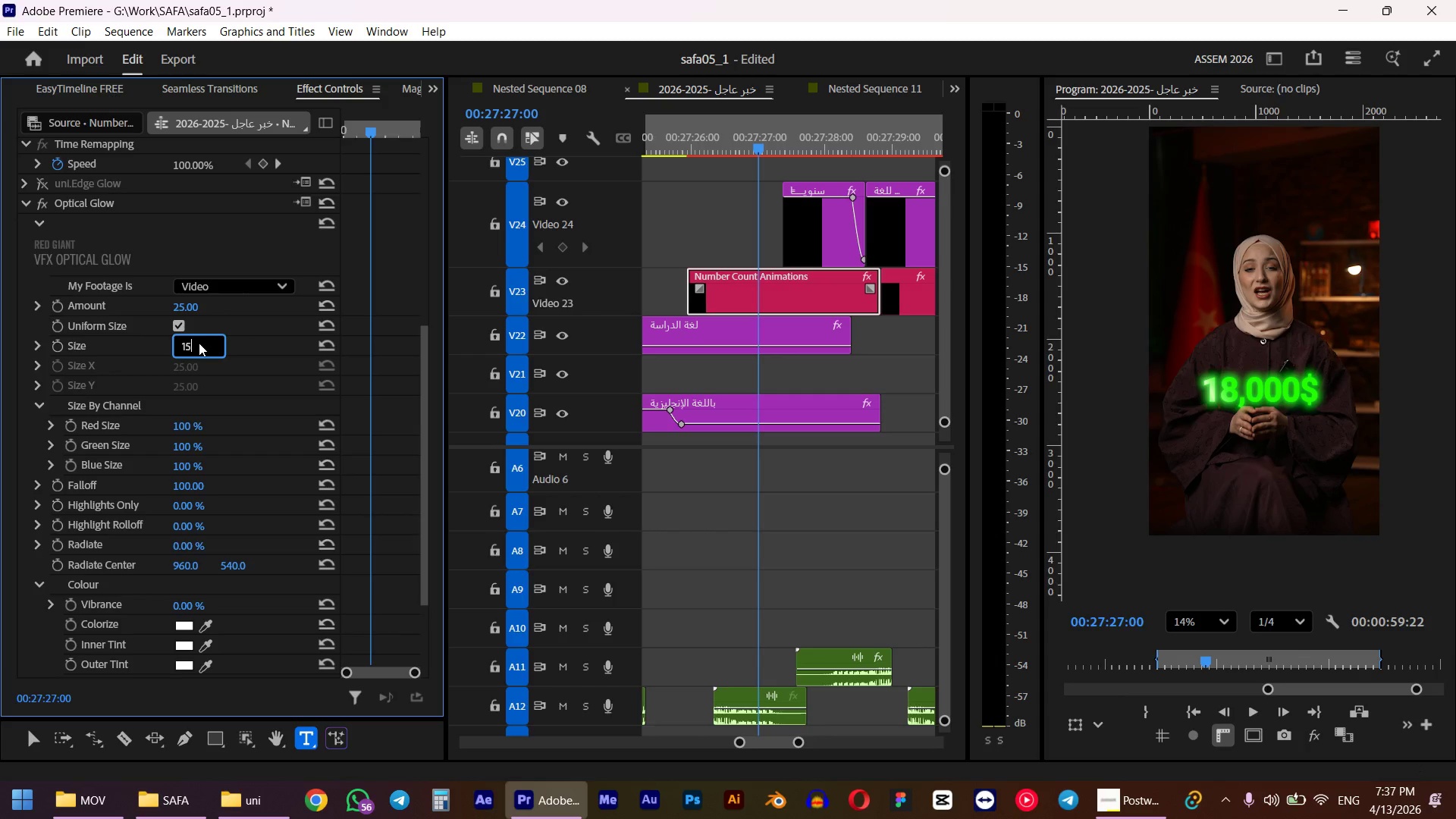 
key(NumpadEnter)
 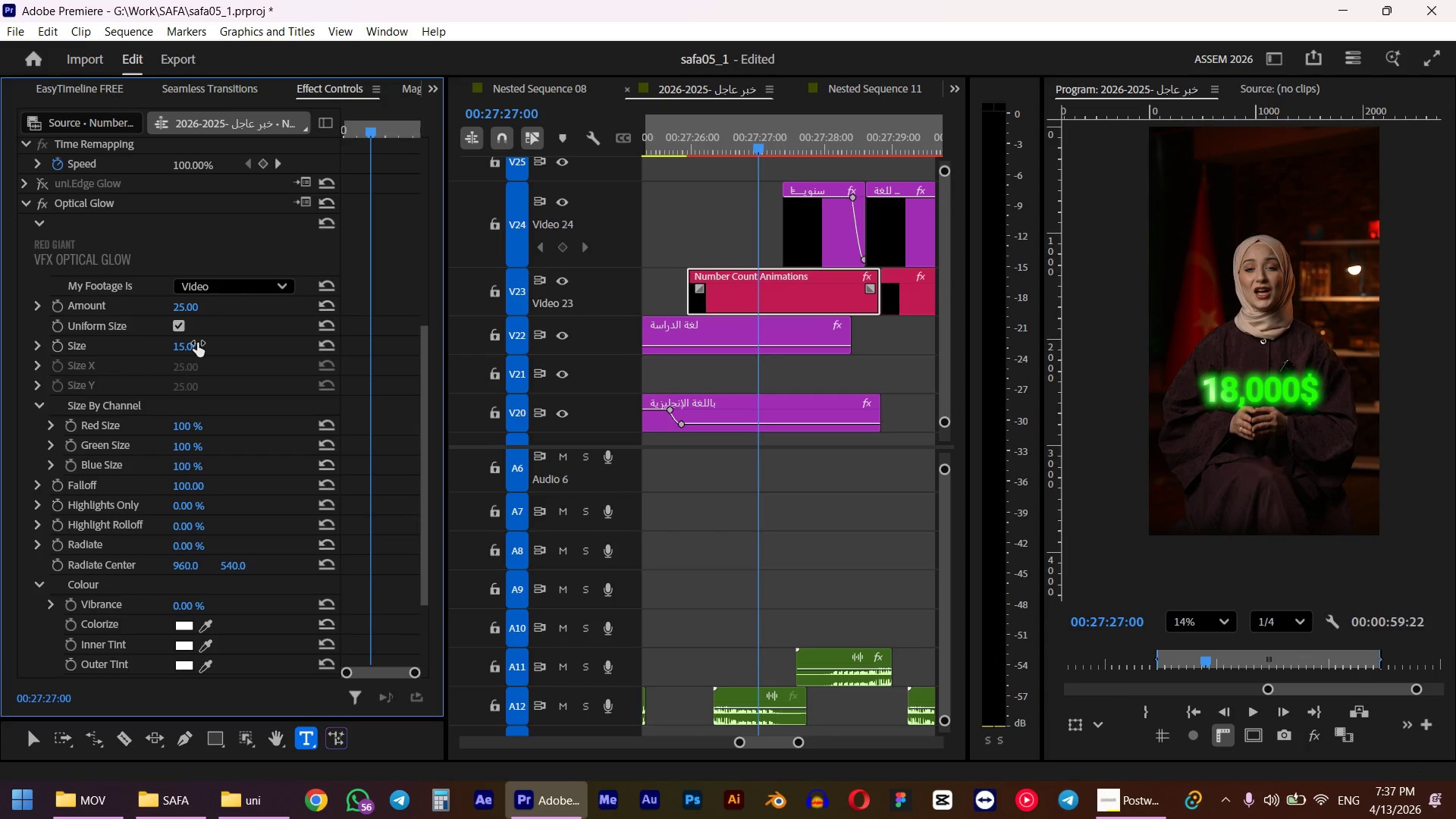 
key(Control+ControlLeft)
 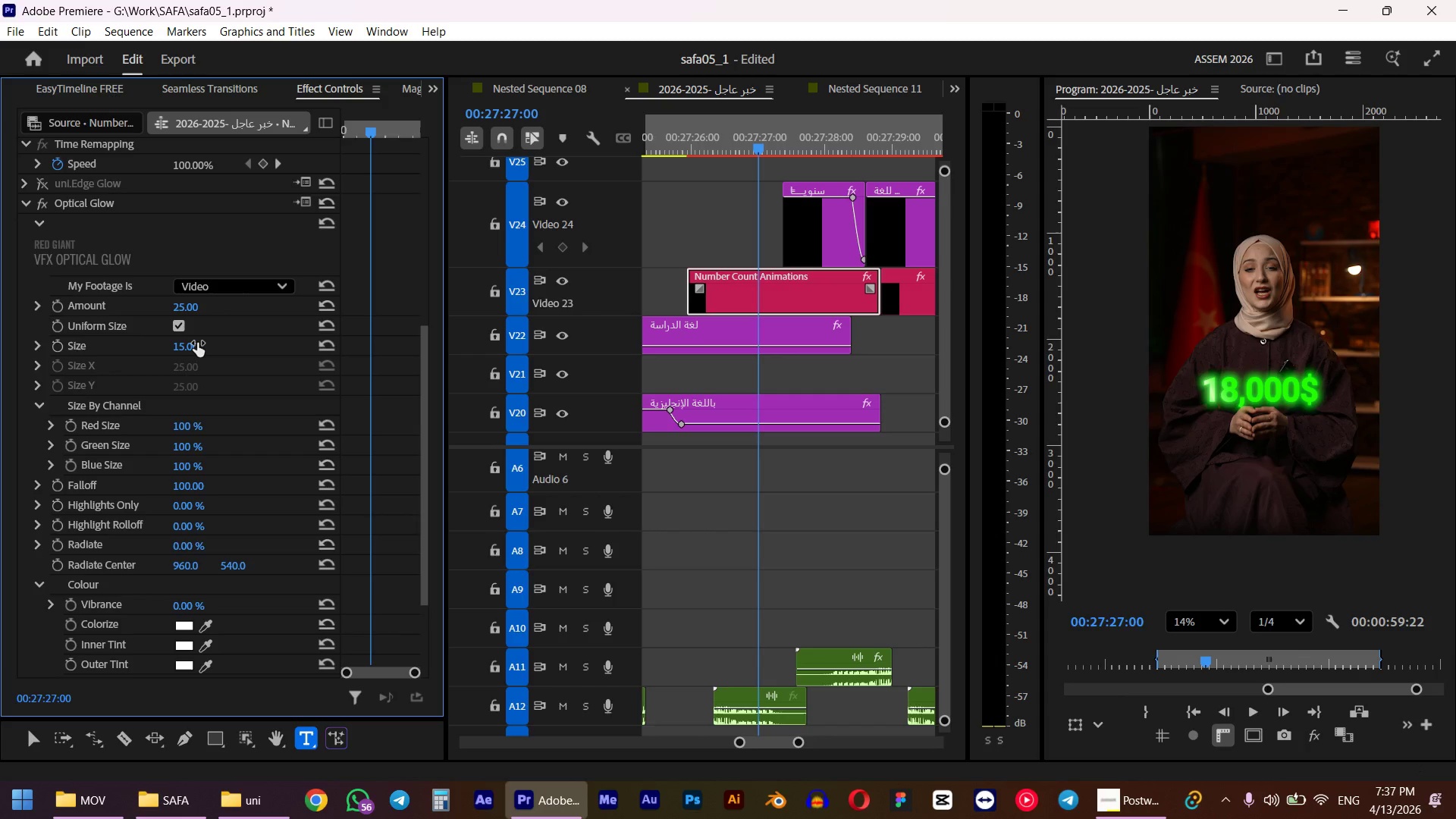 
key(Control+Z)
 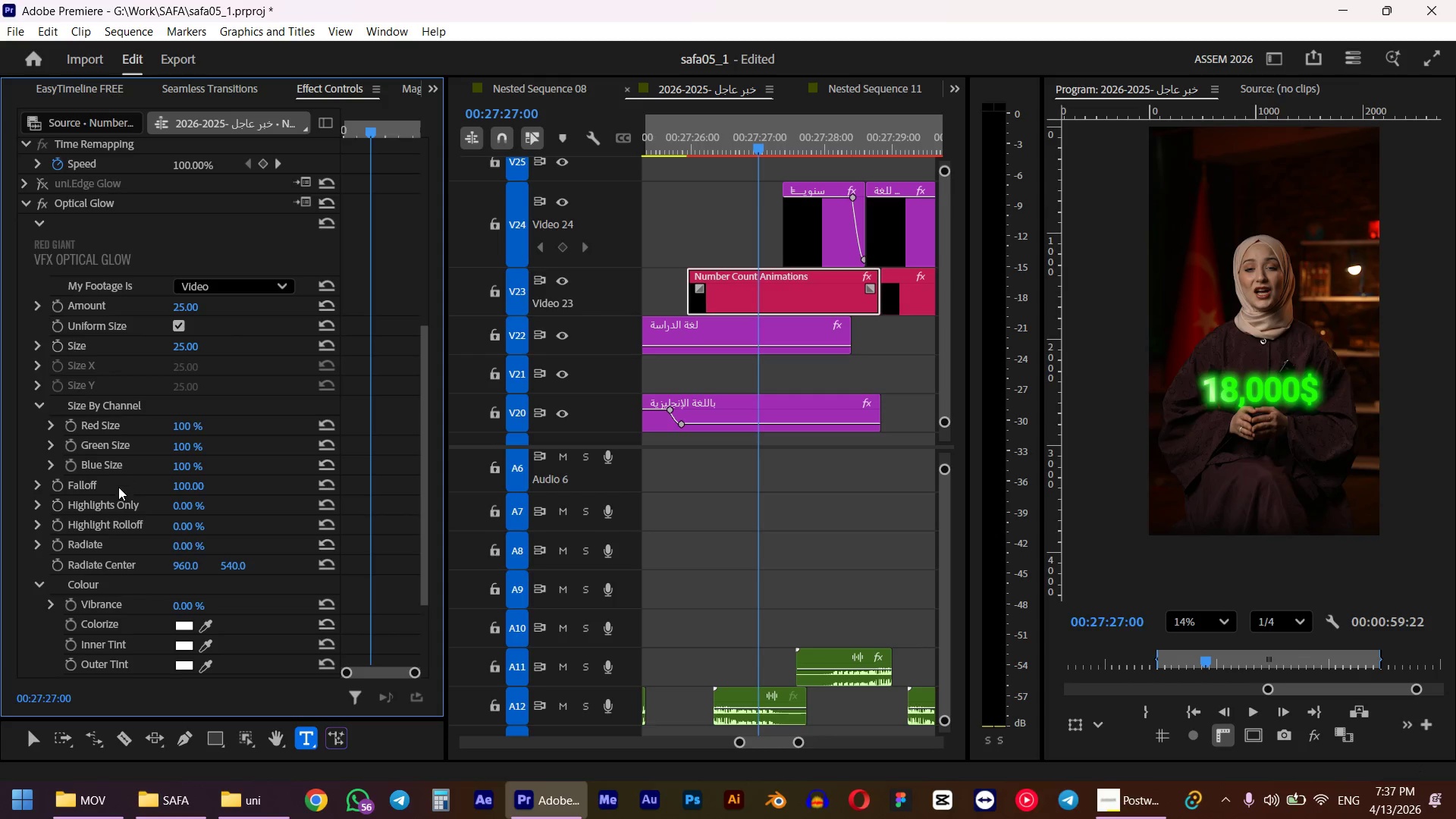 
wait(7.0)
 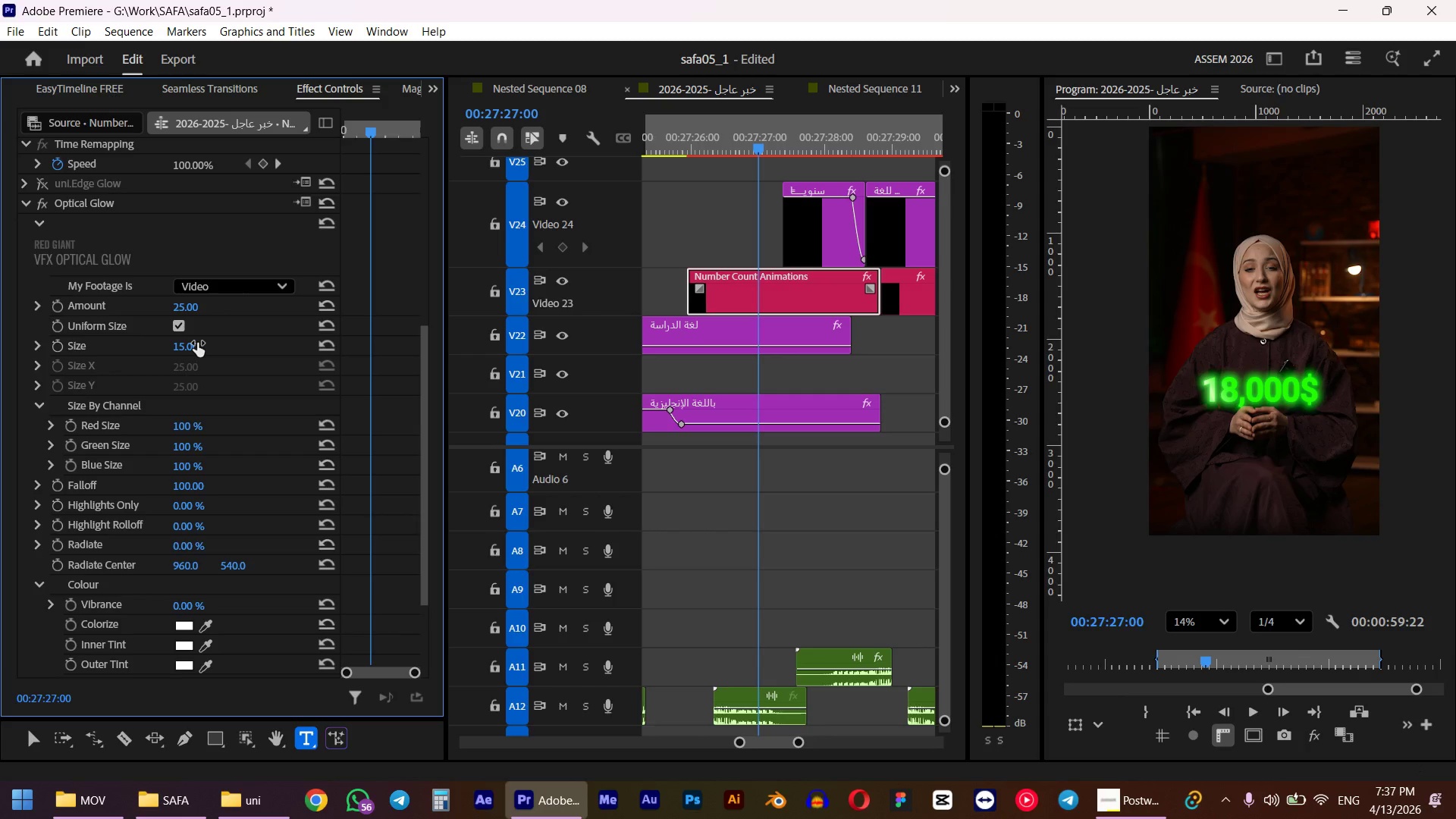 
left_click_drag(start_coordinate=[187, 485], to_coordinate=[454, 468])
 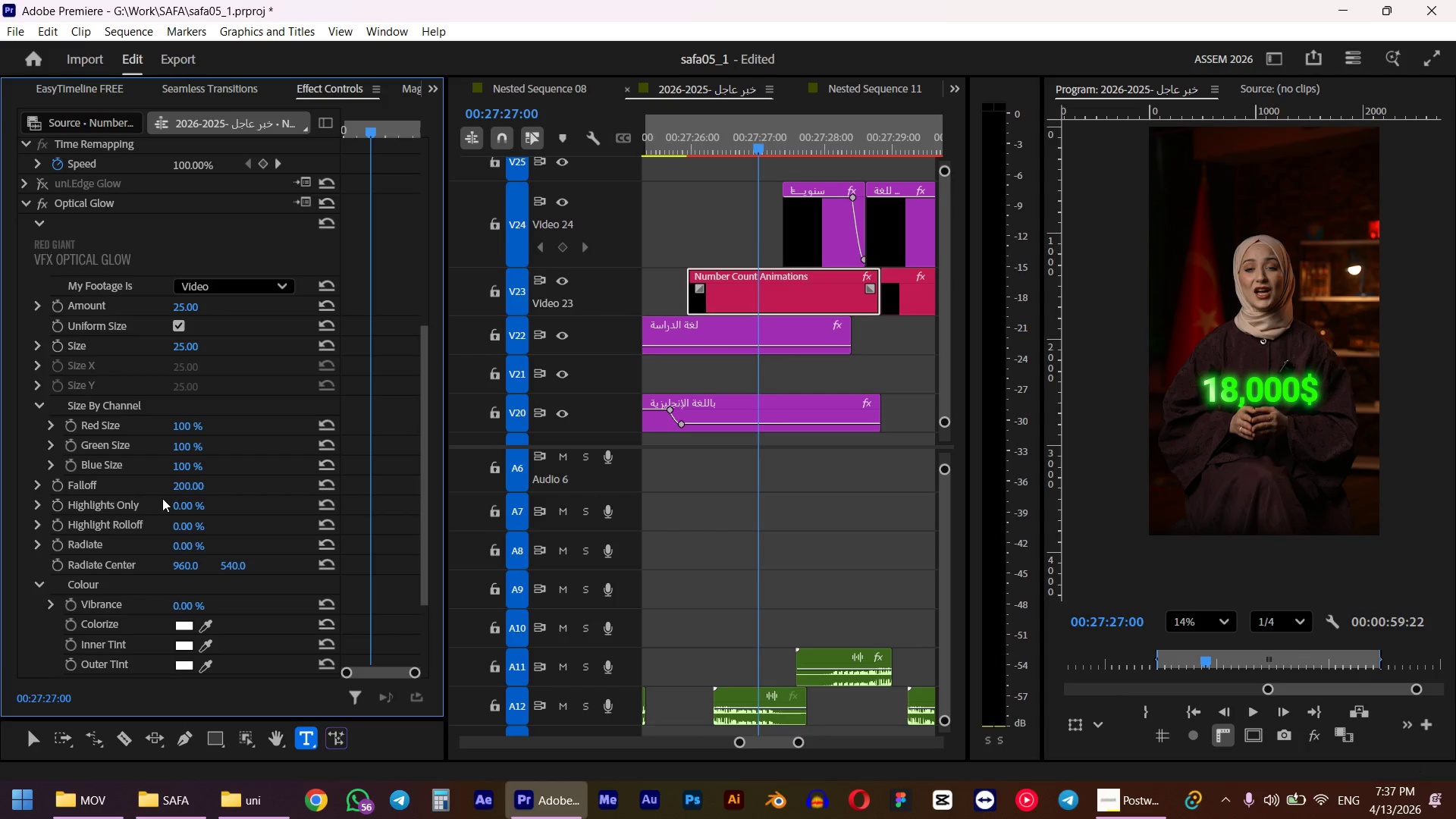 
key(Control+Z)
 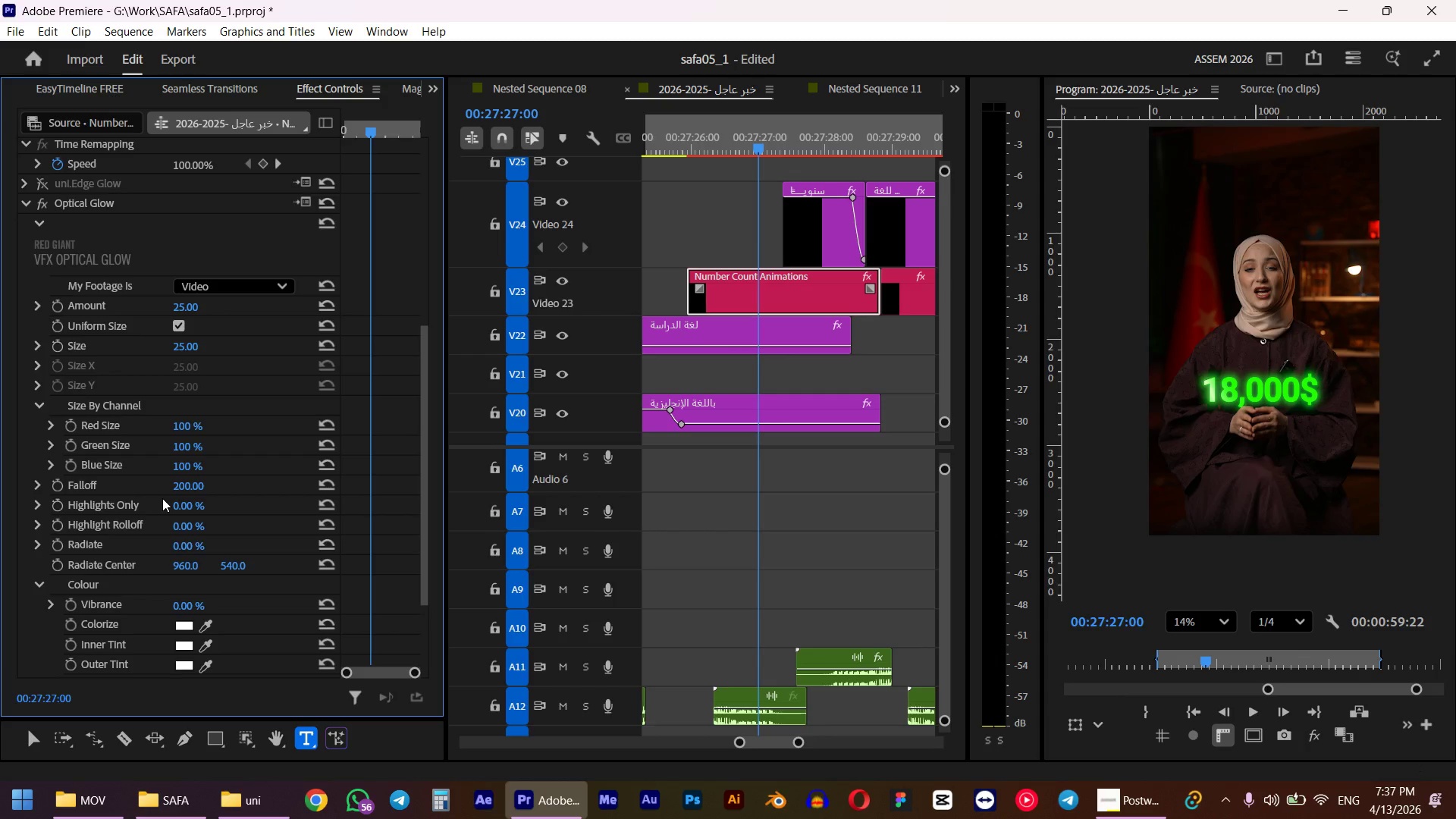 
key(Control+Shift+Z)
 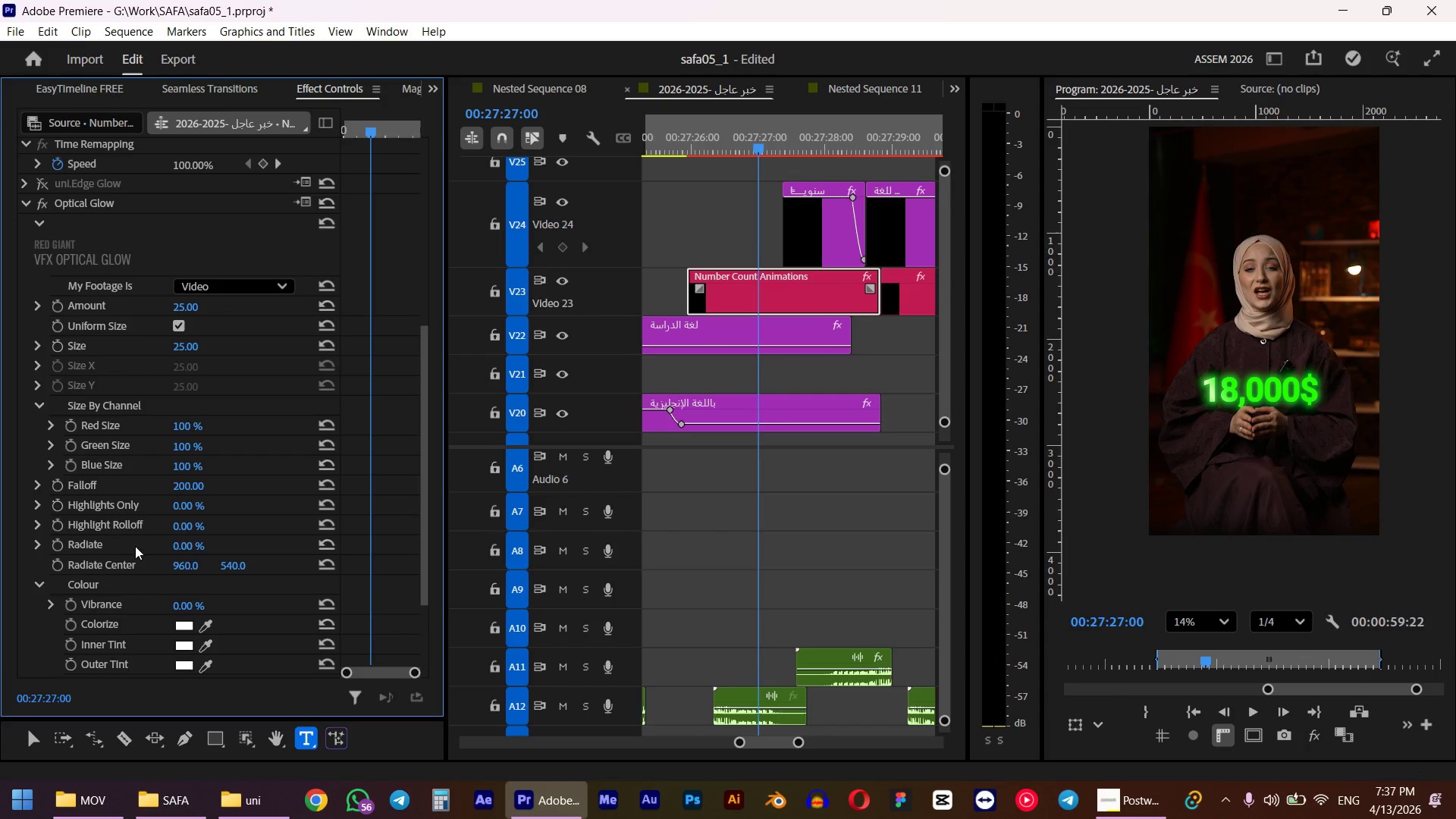 
wait(6.34)
 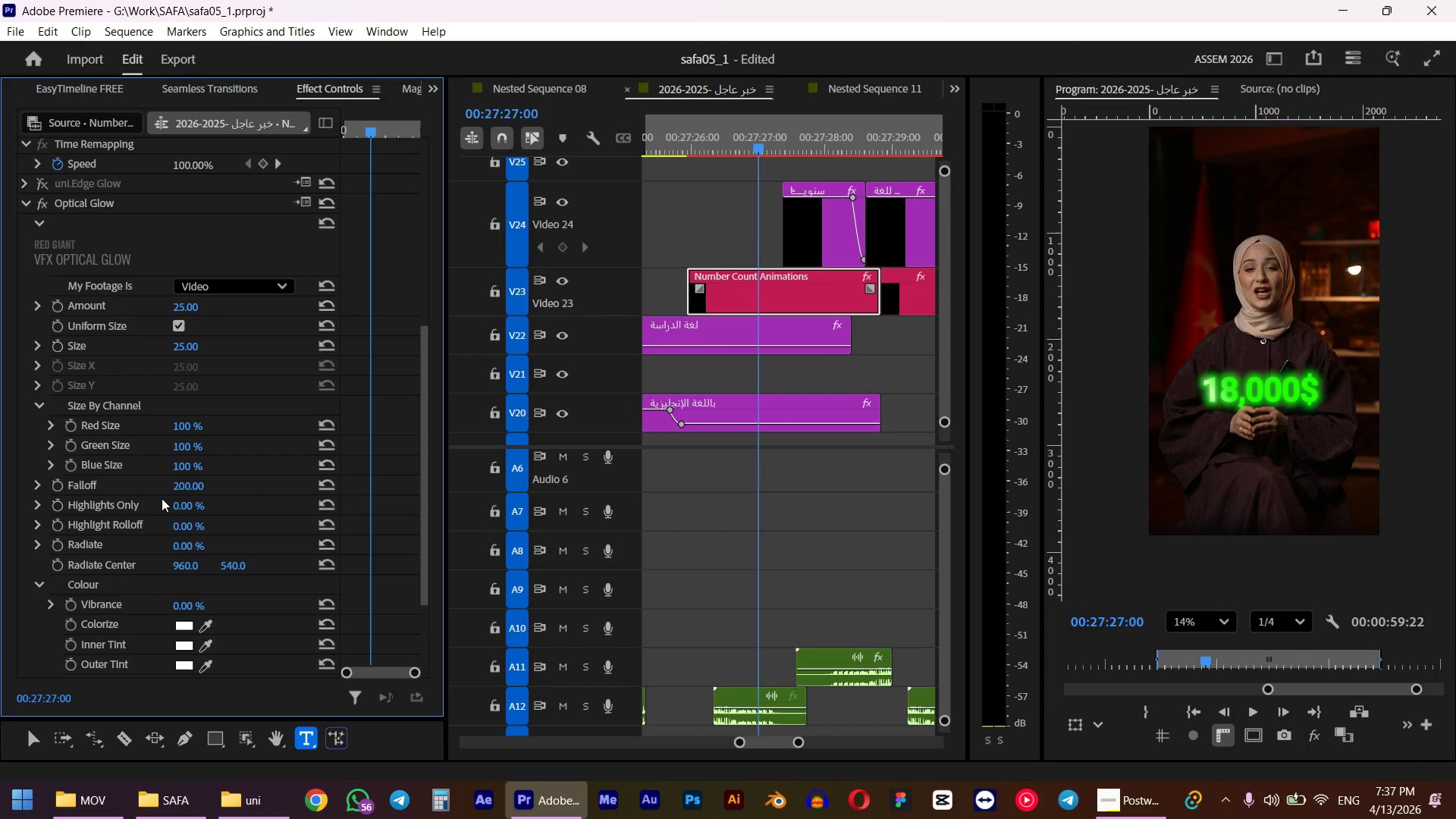 
left_click([196, 479])
 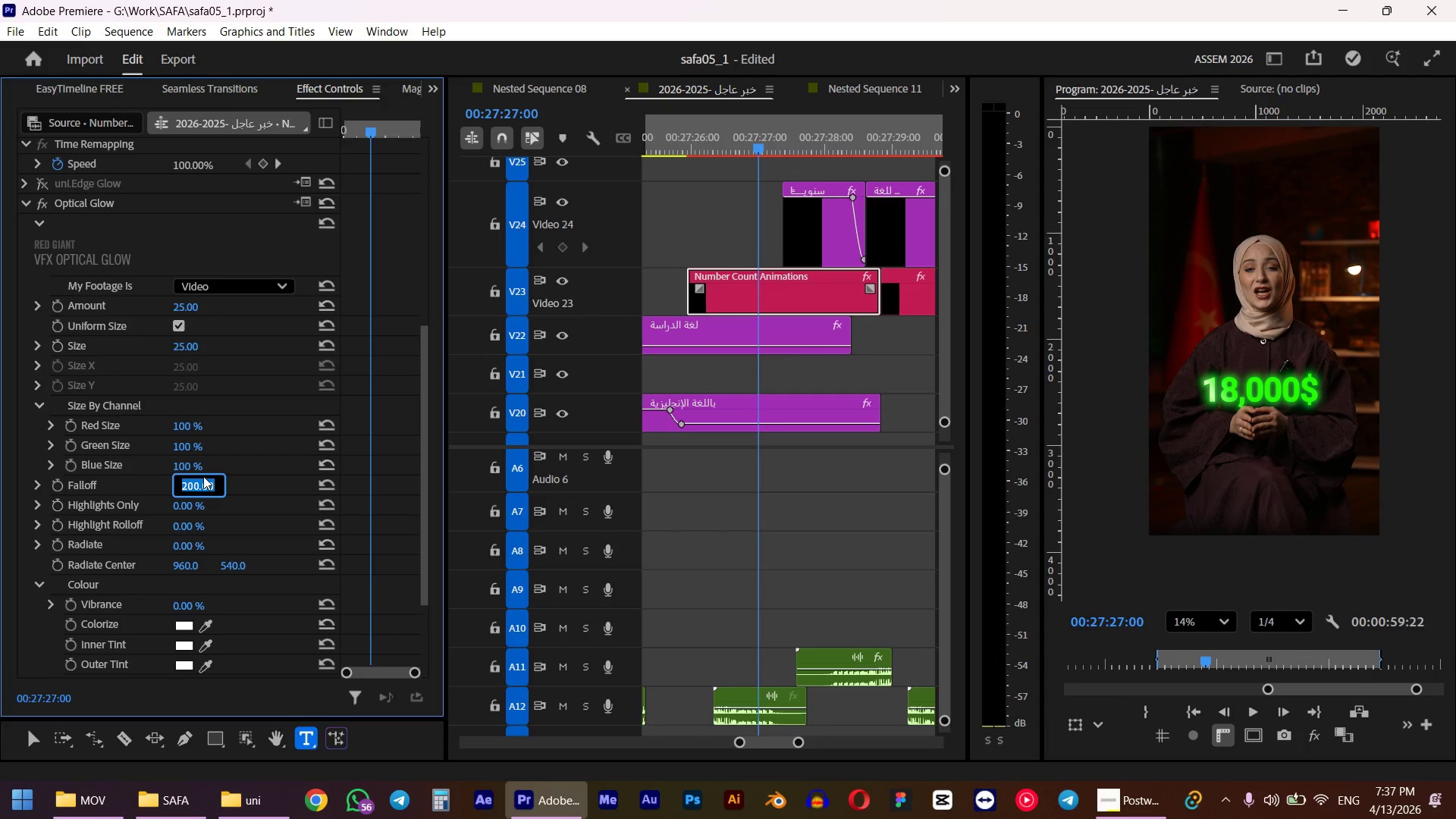 
key(Numpad3)
 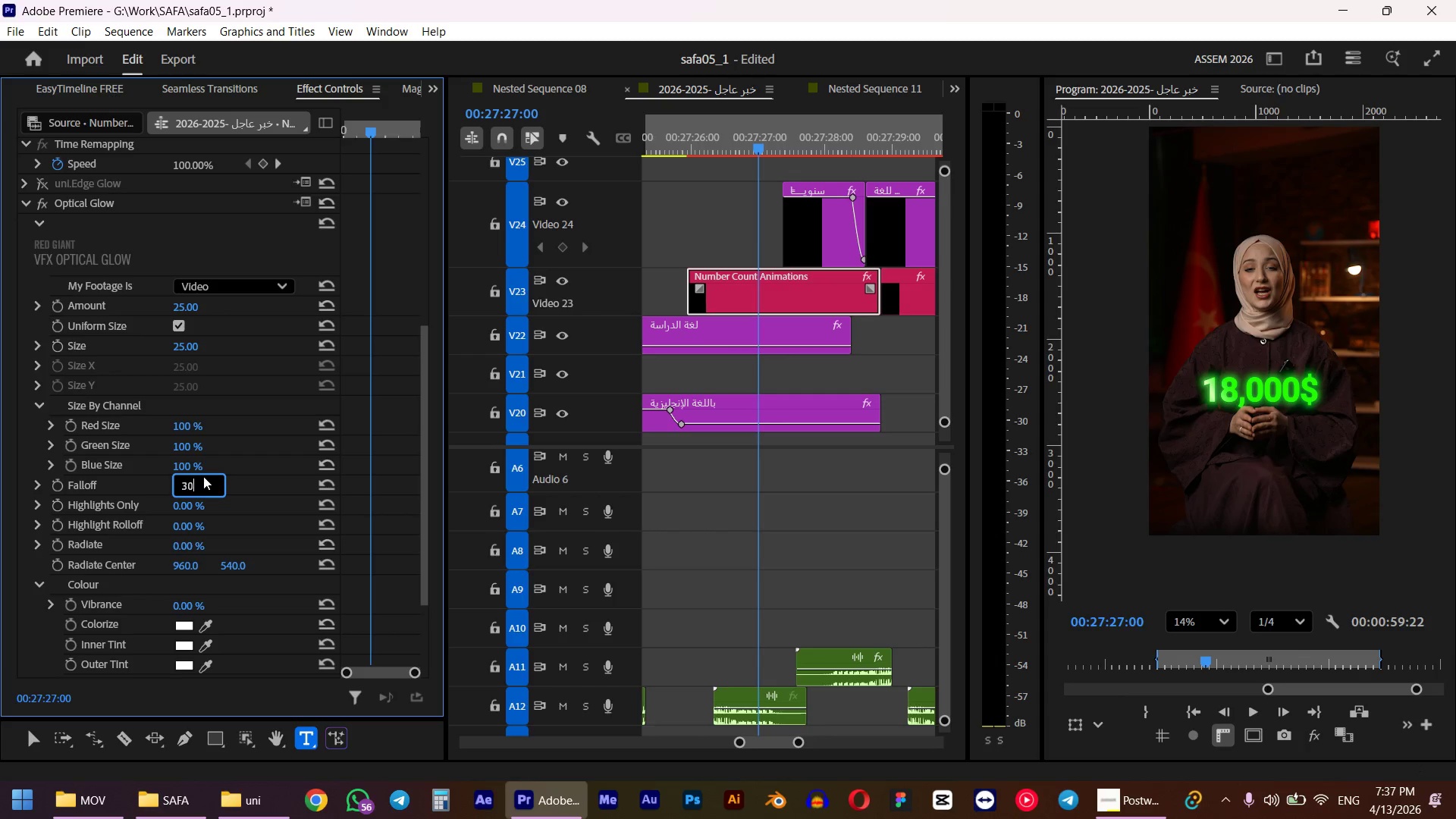 
key(Numpad0)
 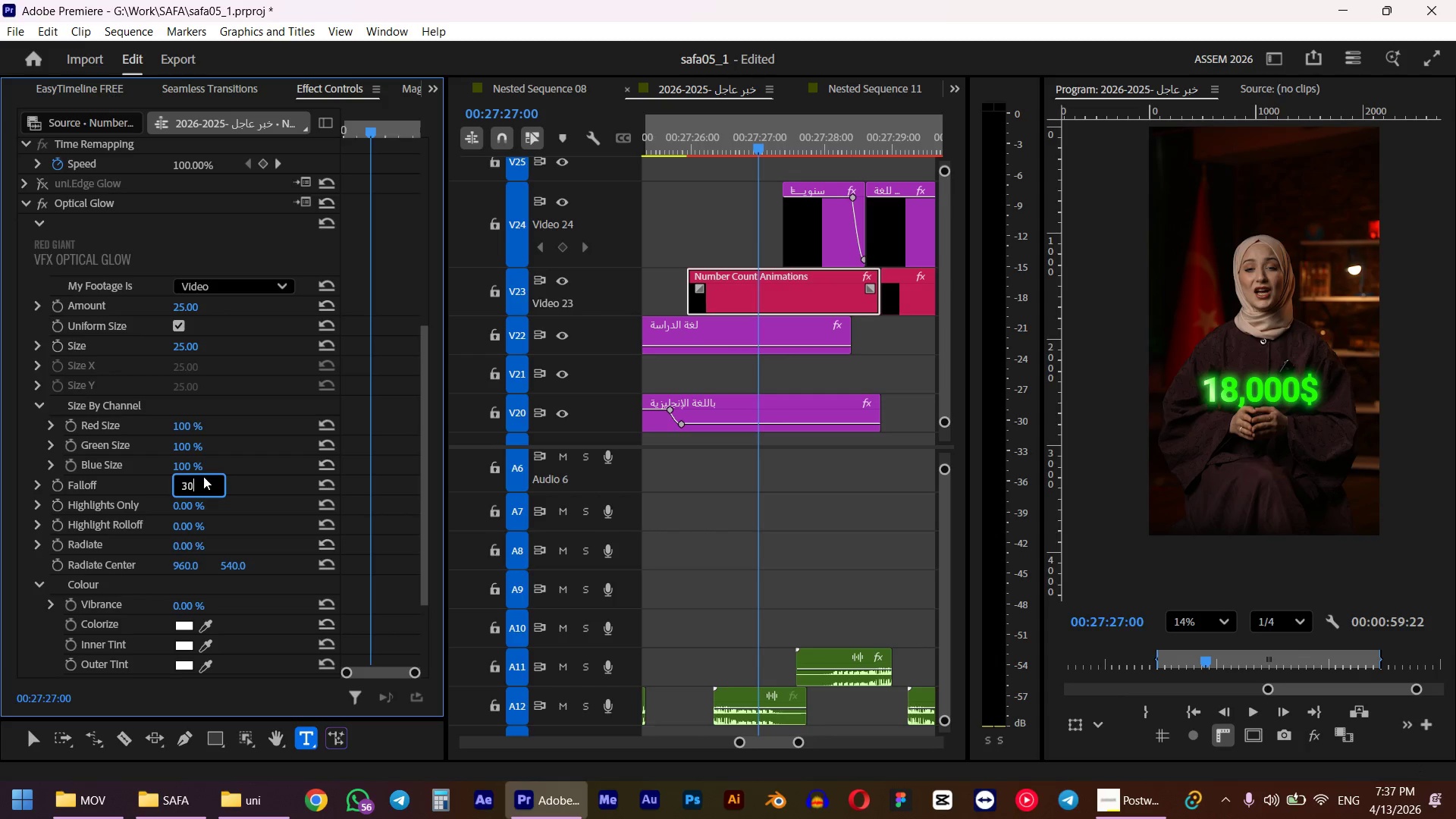 
key(Numpad0)
 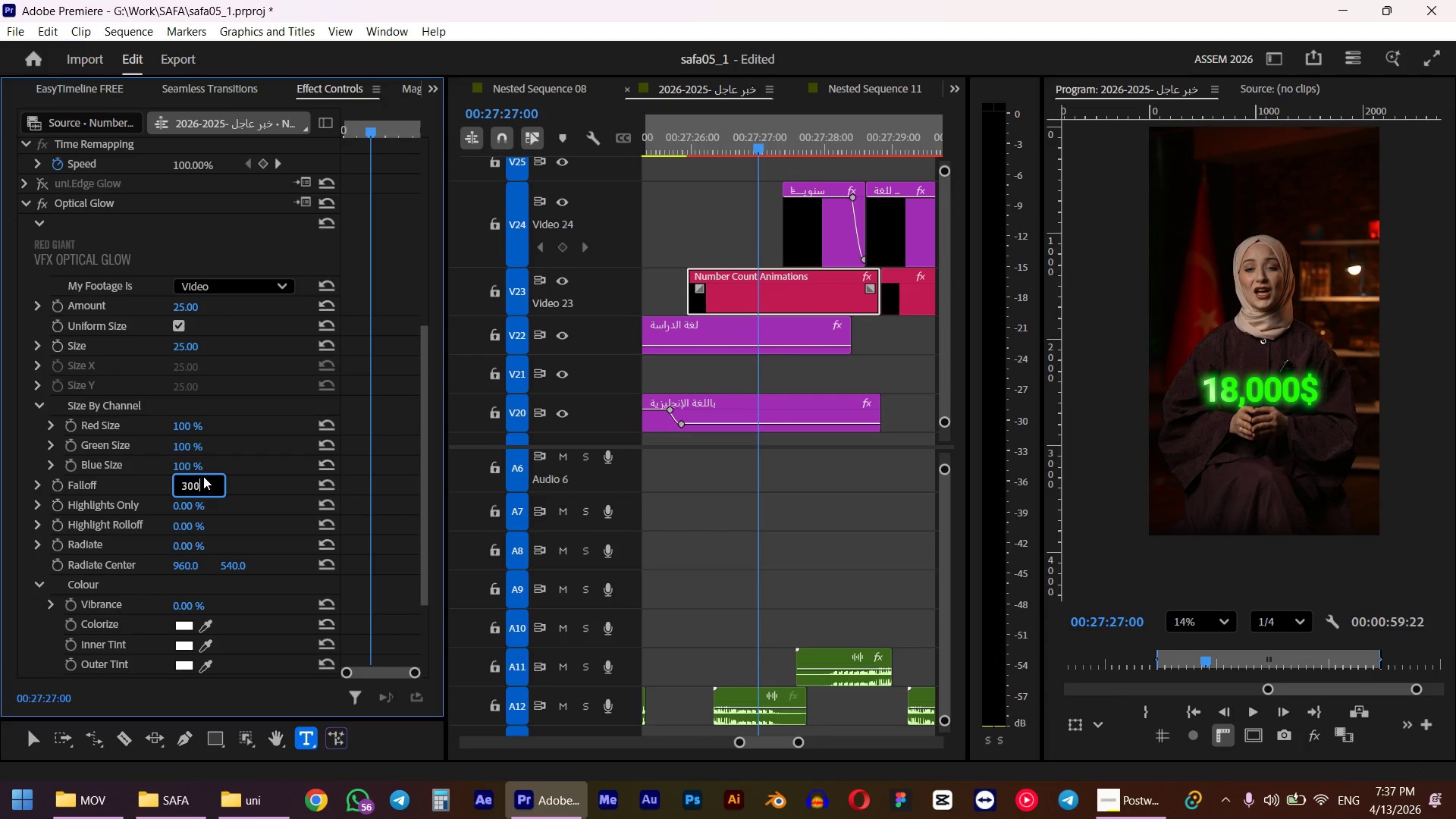 
key(NumpadEnter)
 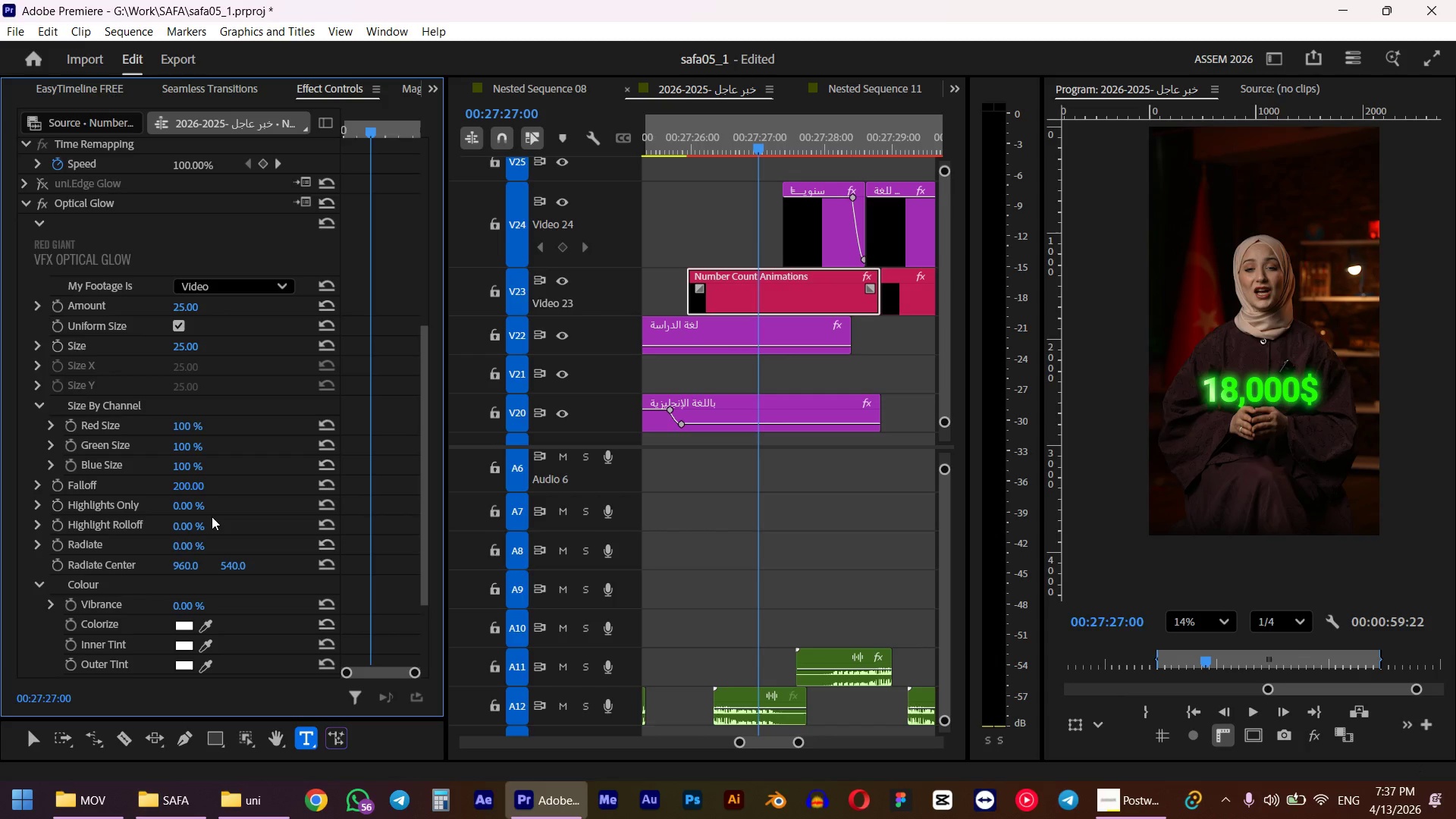 
left_click([193, 488])
 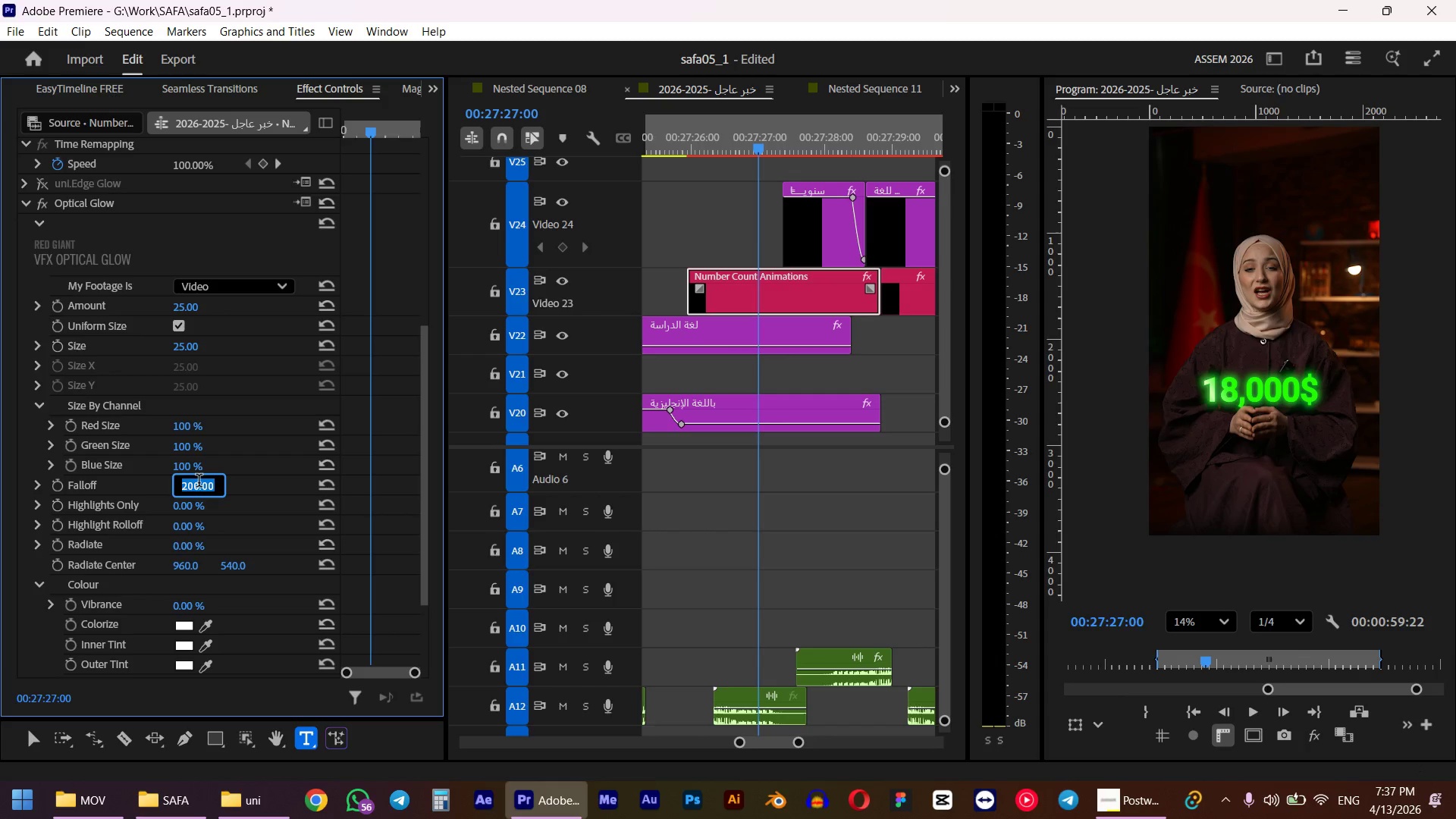 
key(Numpad0)
 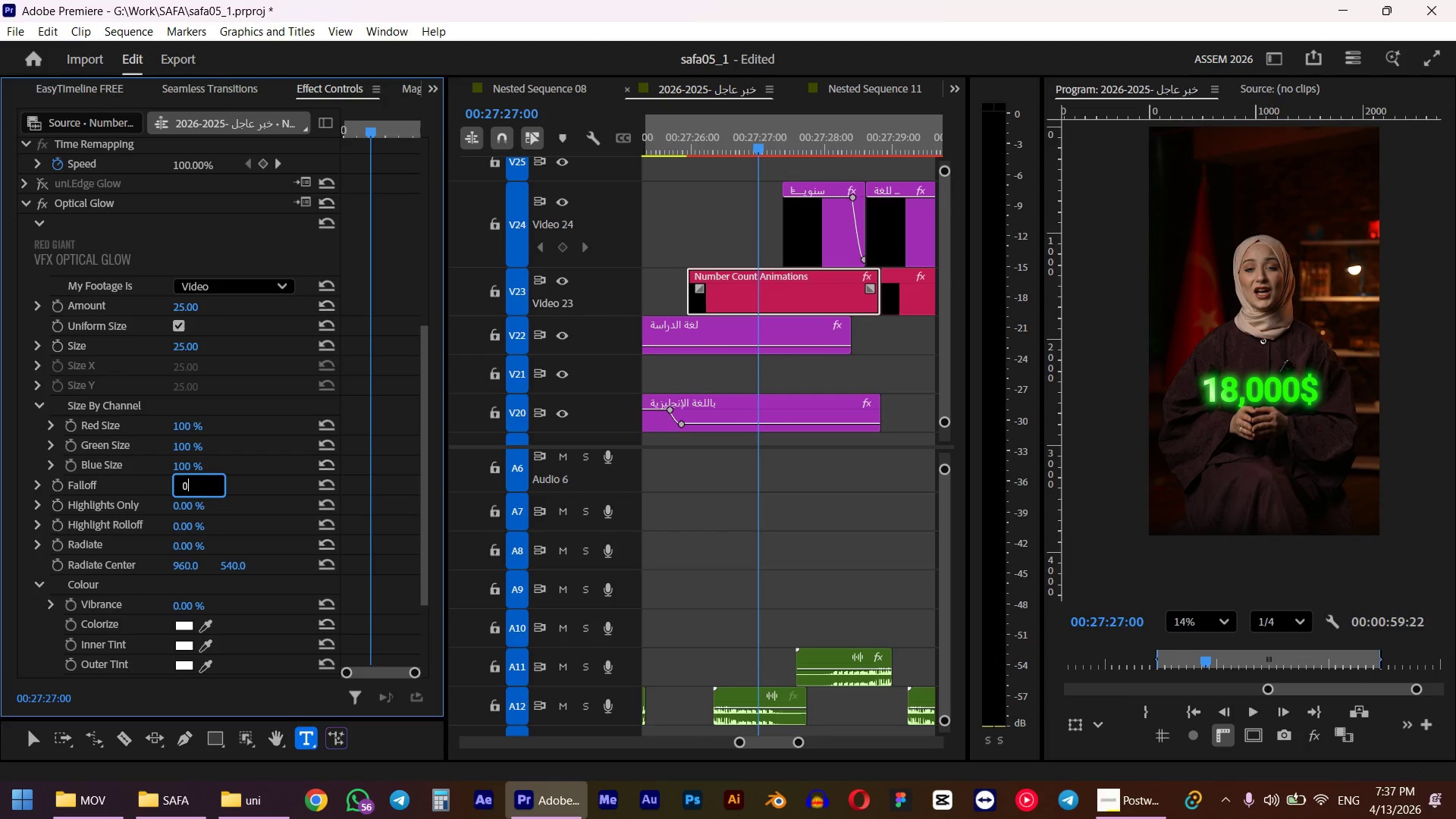 
key(NumpadEnter)
 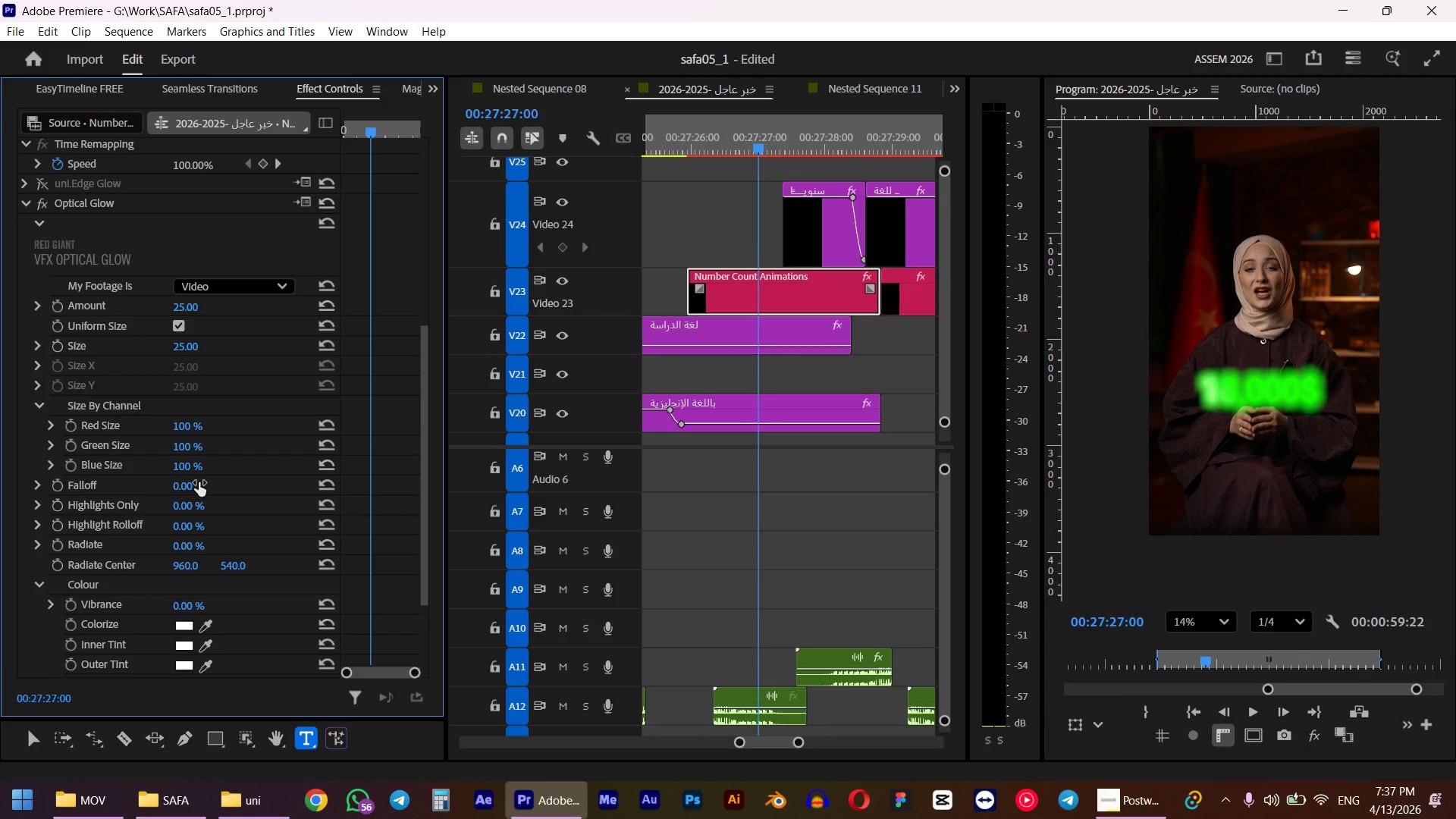 
key(Control+ControlLeft)
 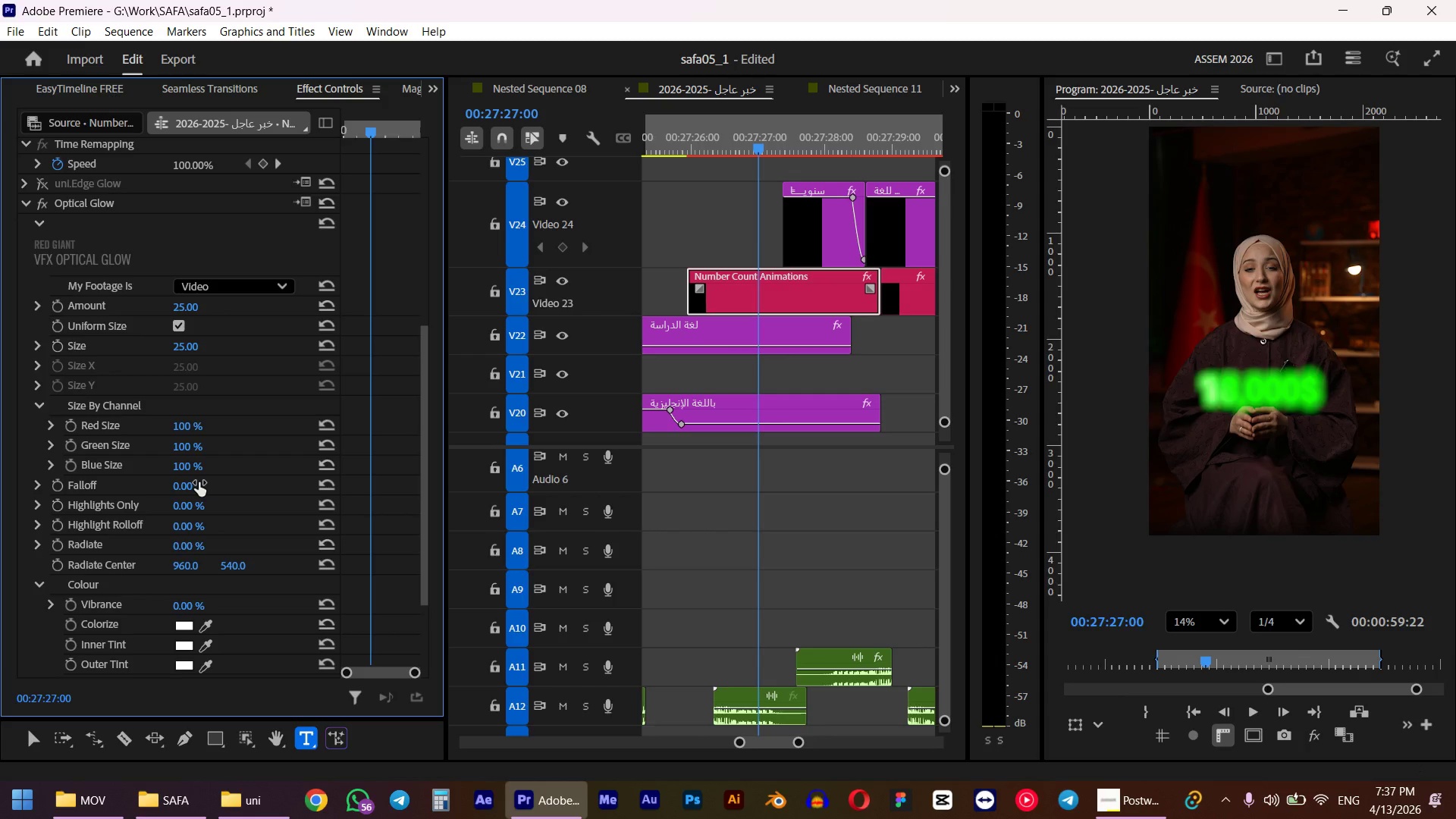 
key(Control+Z)